 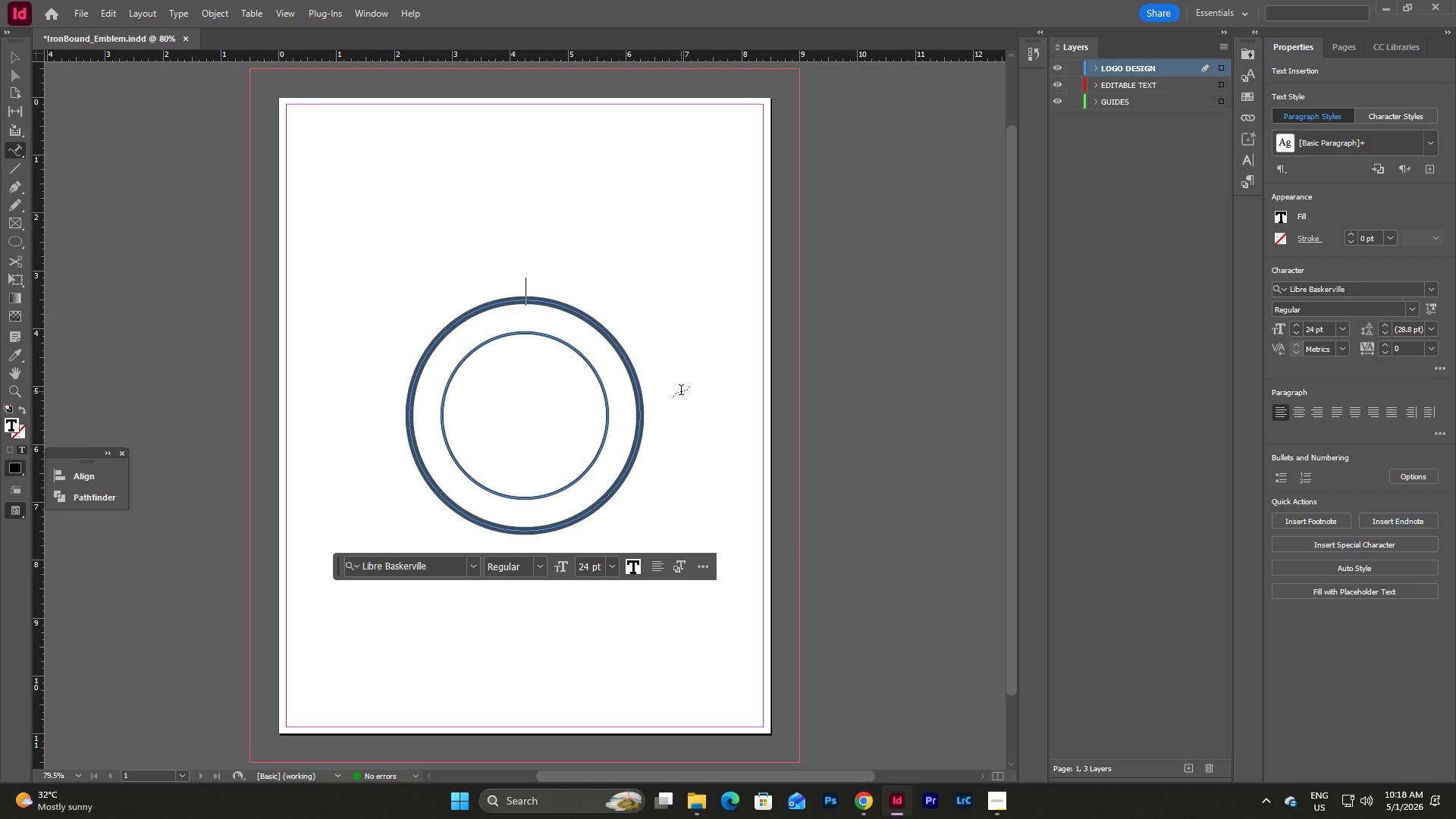 
left_click([645, 275])
 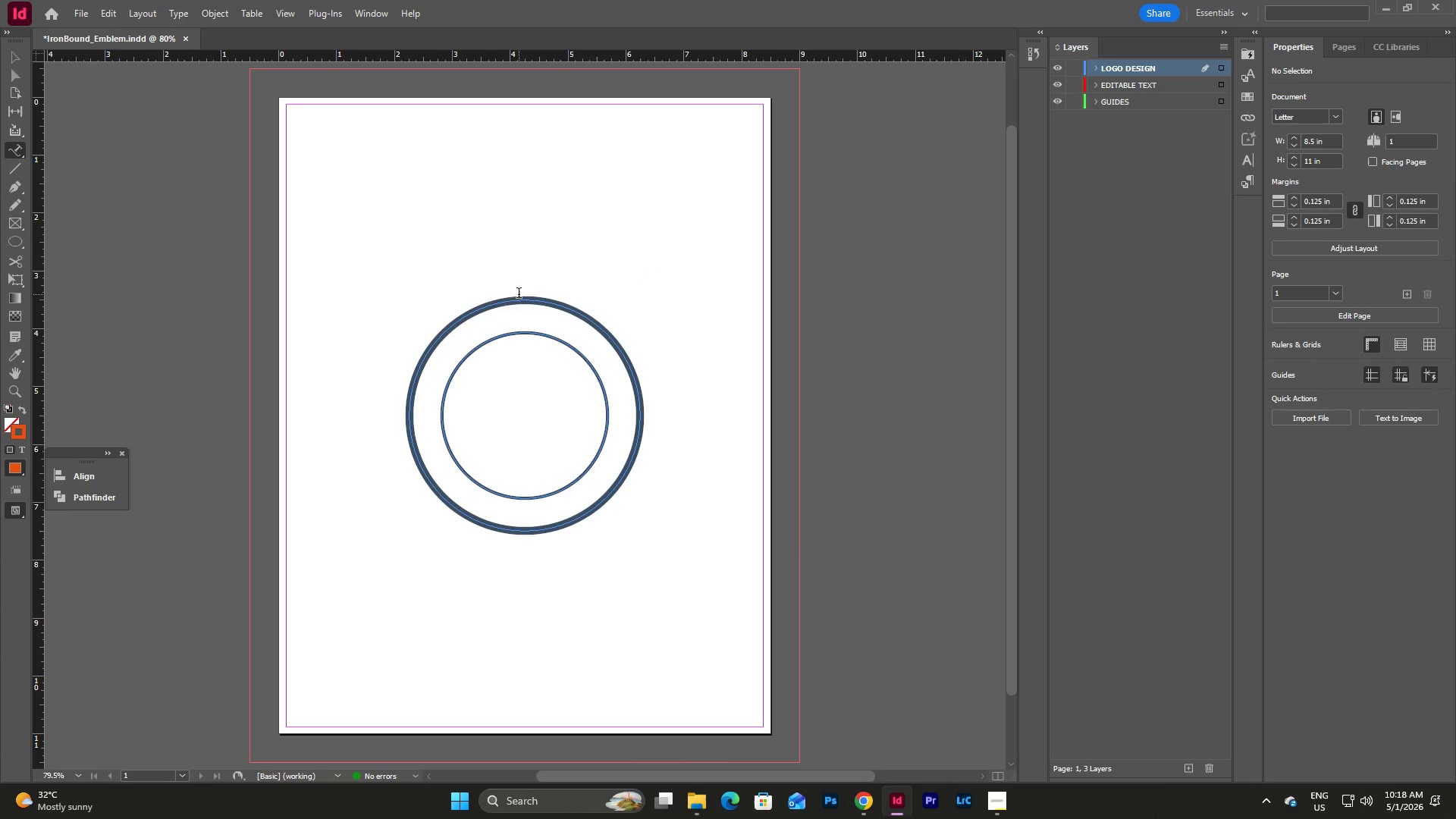 
left_click([527, 296])
 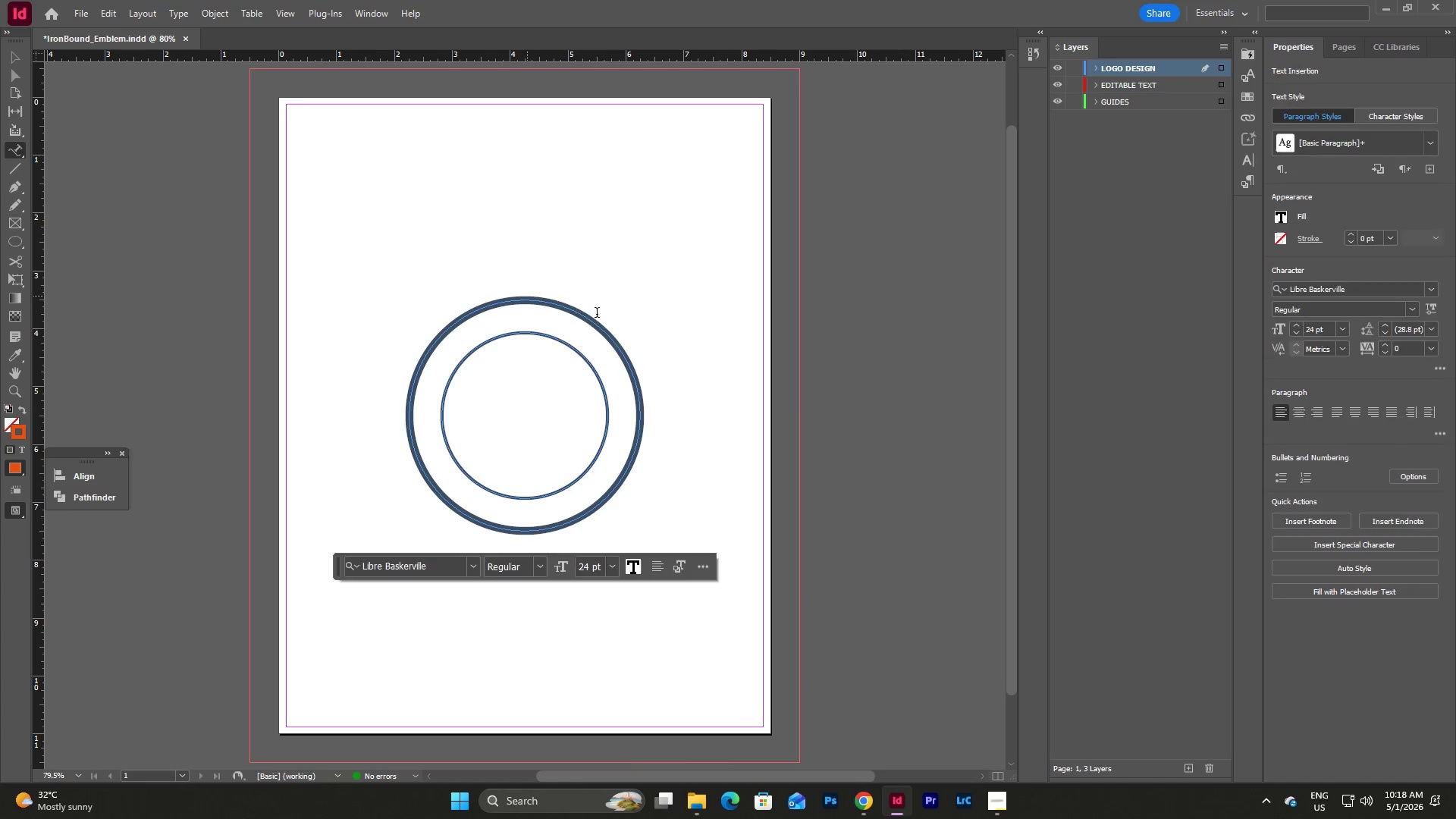 
type(ww)
key(Backspace)
key(Backspace)
 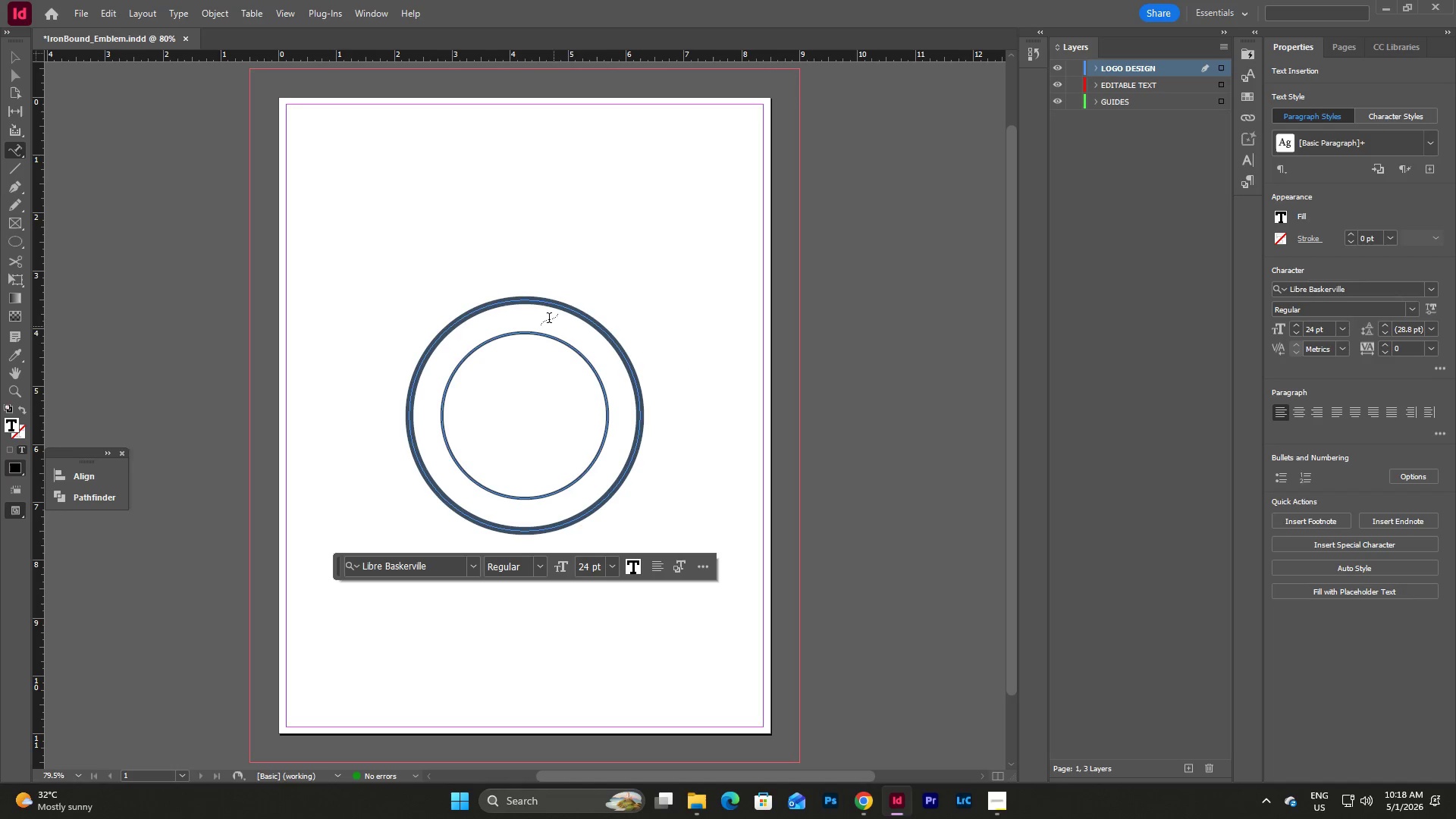 
wait(5.42)
 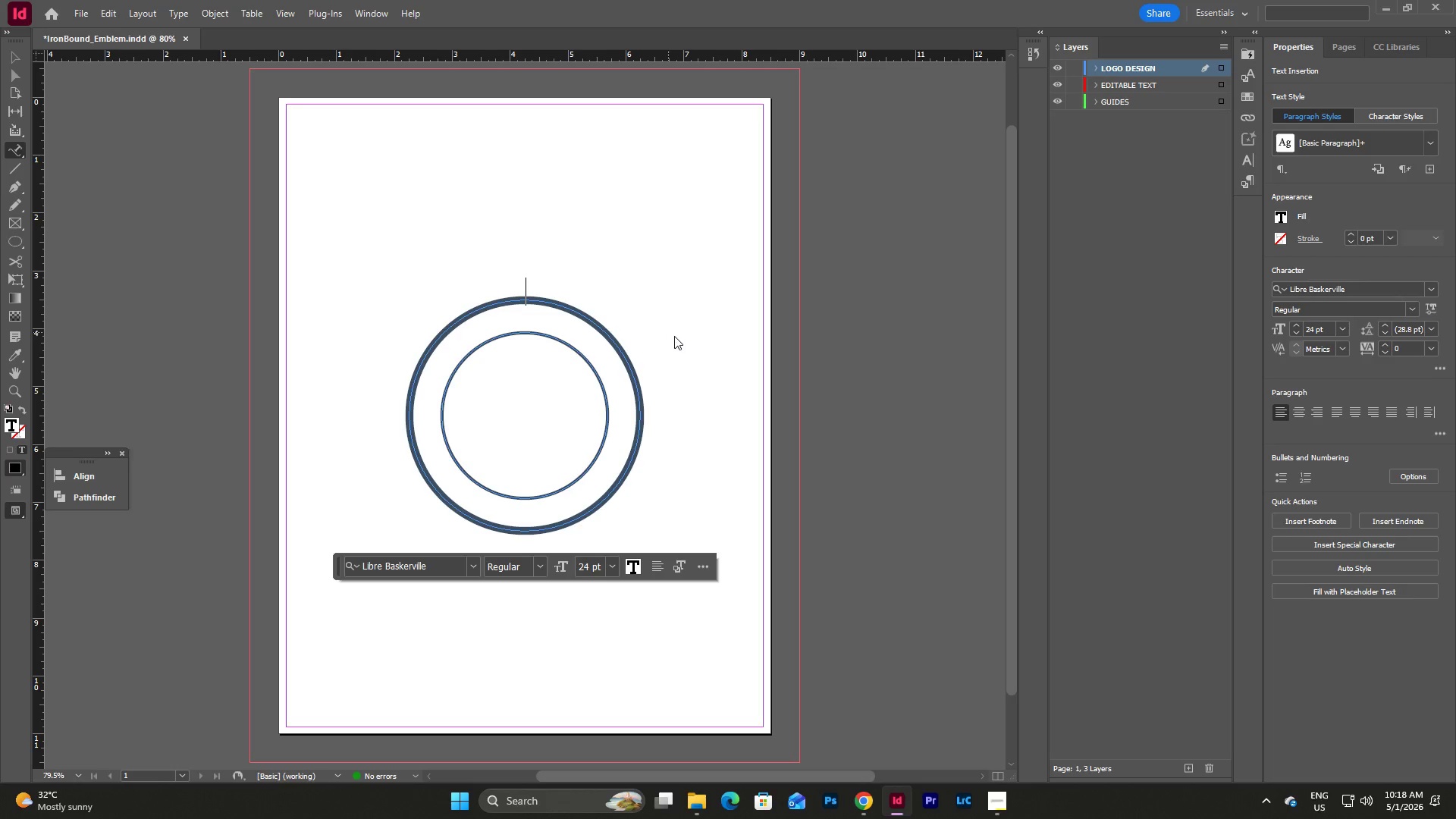 
key(Control+ControlLeft)
 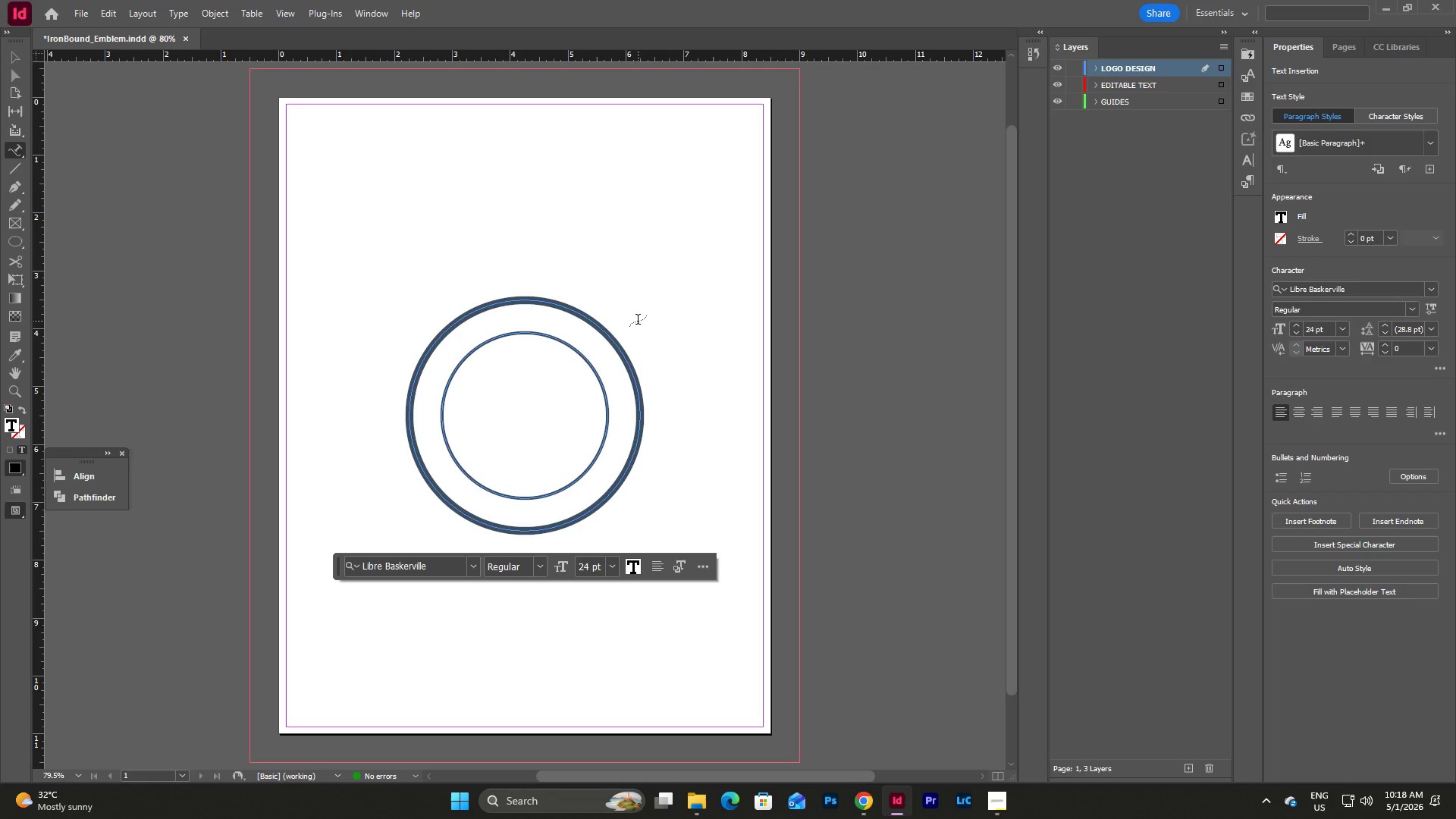 
key(Control+Z)
 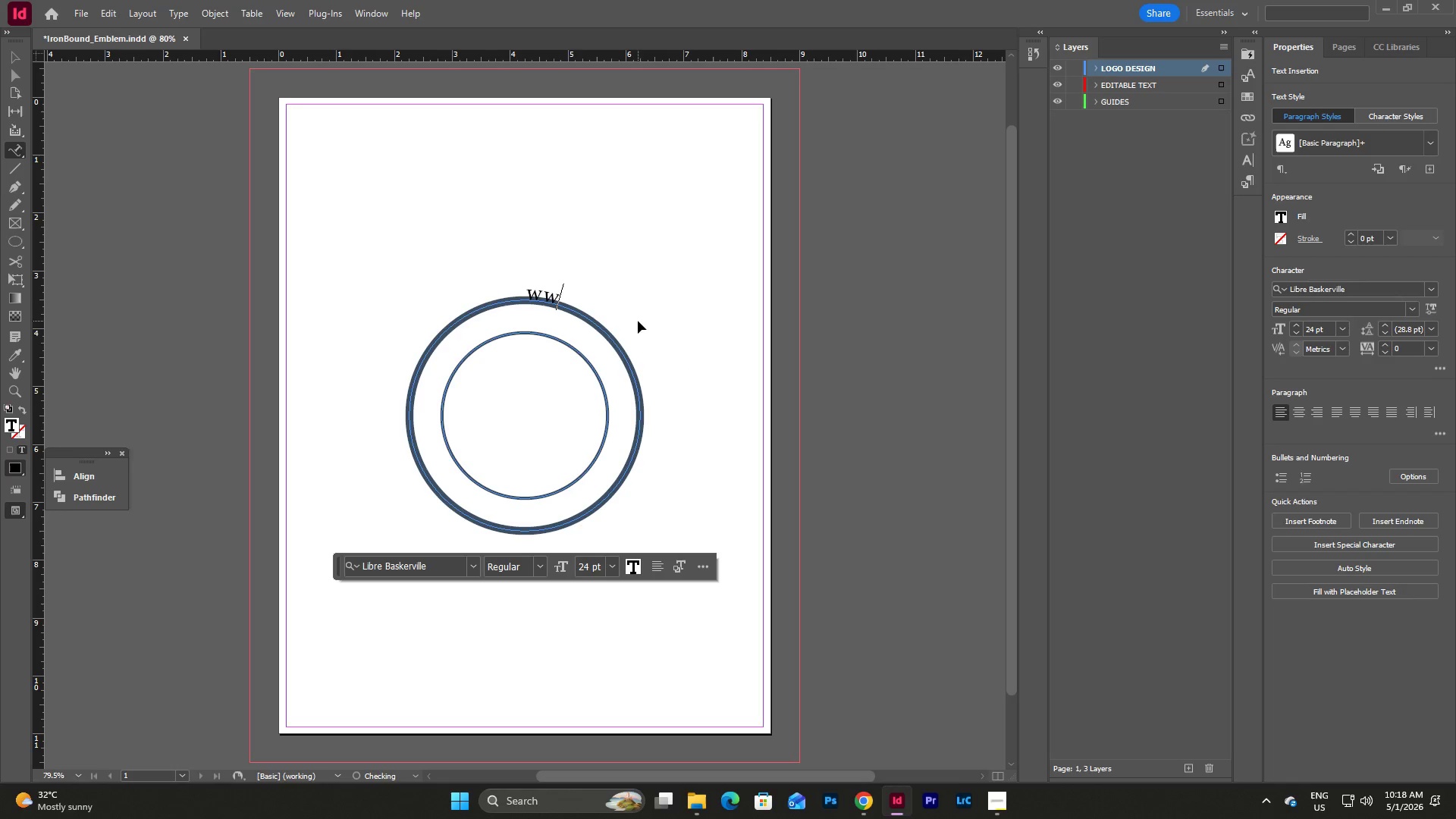 
key(Control+Z)
 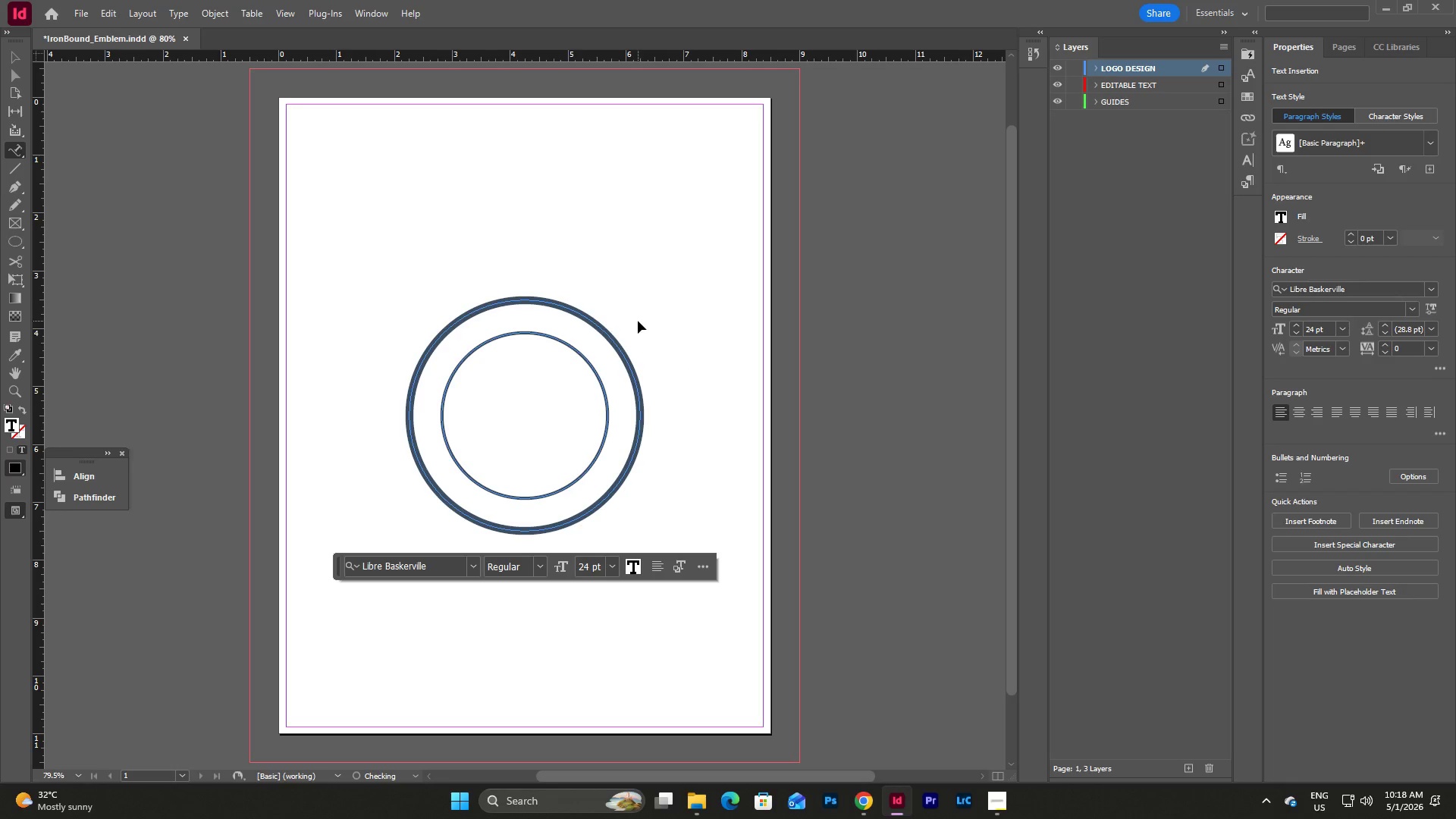 
key(Control+Z)
 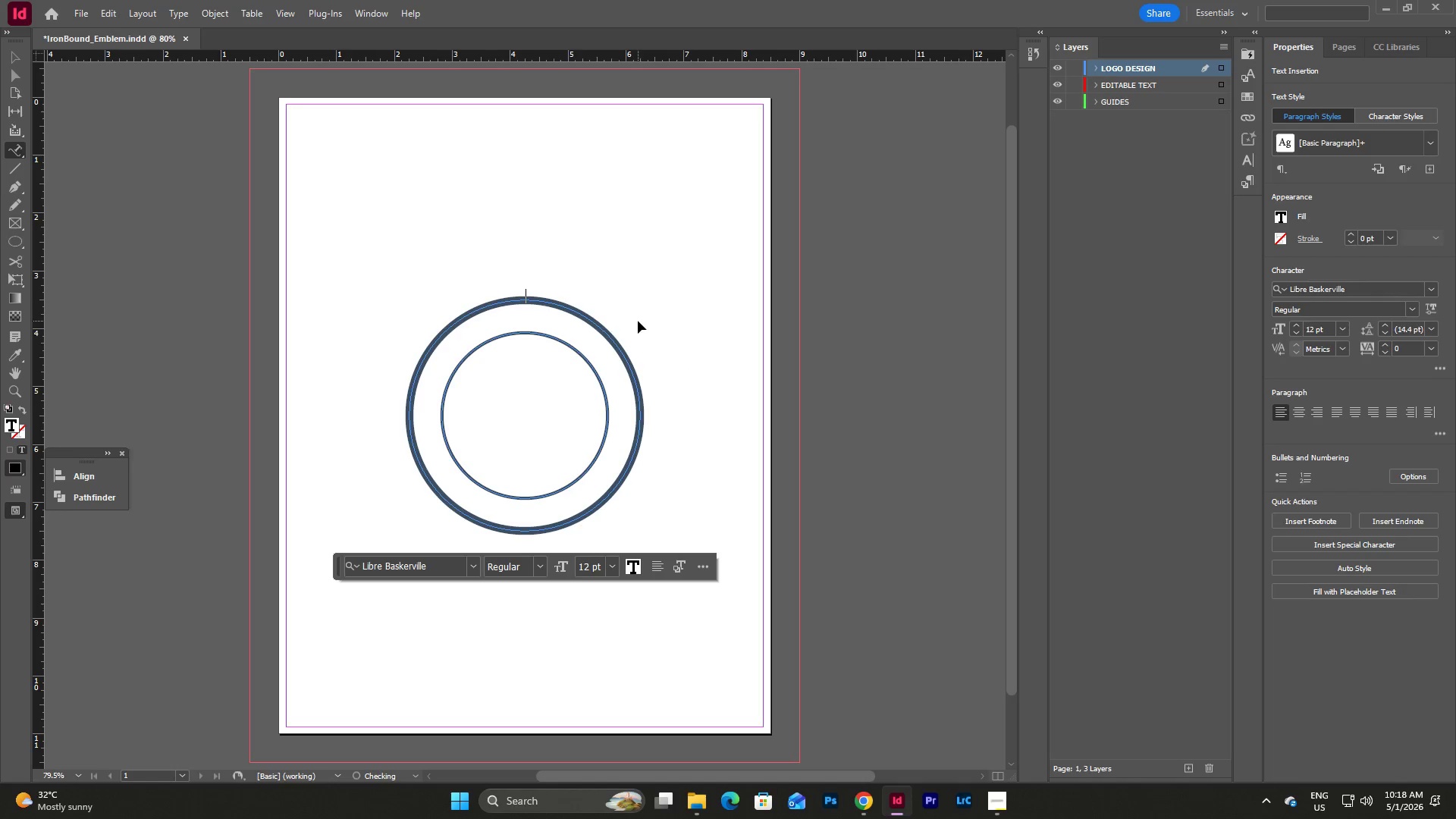 
key(Control+Z)
 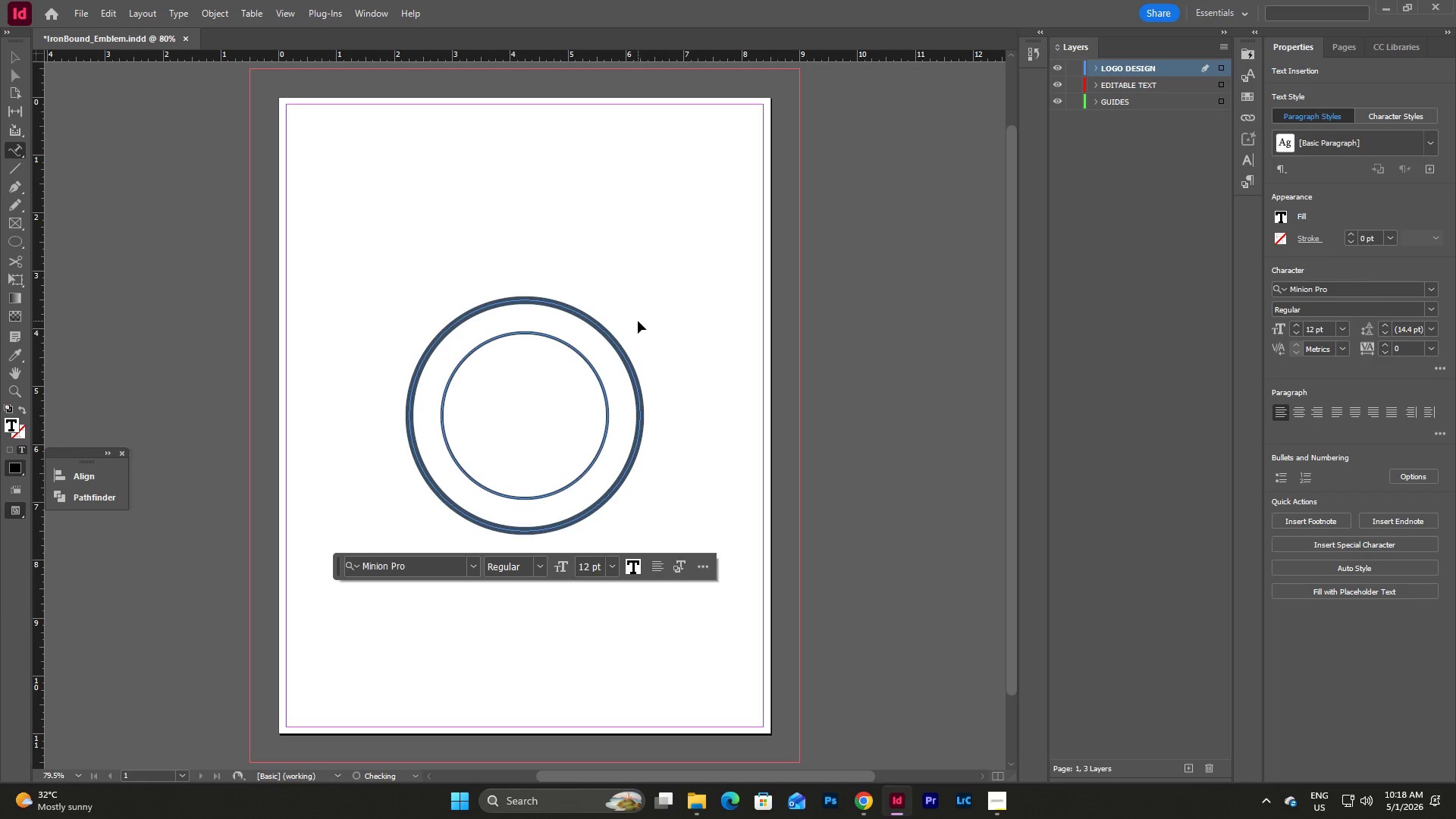 
key(Control+Z)
 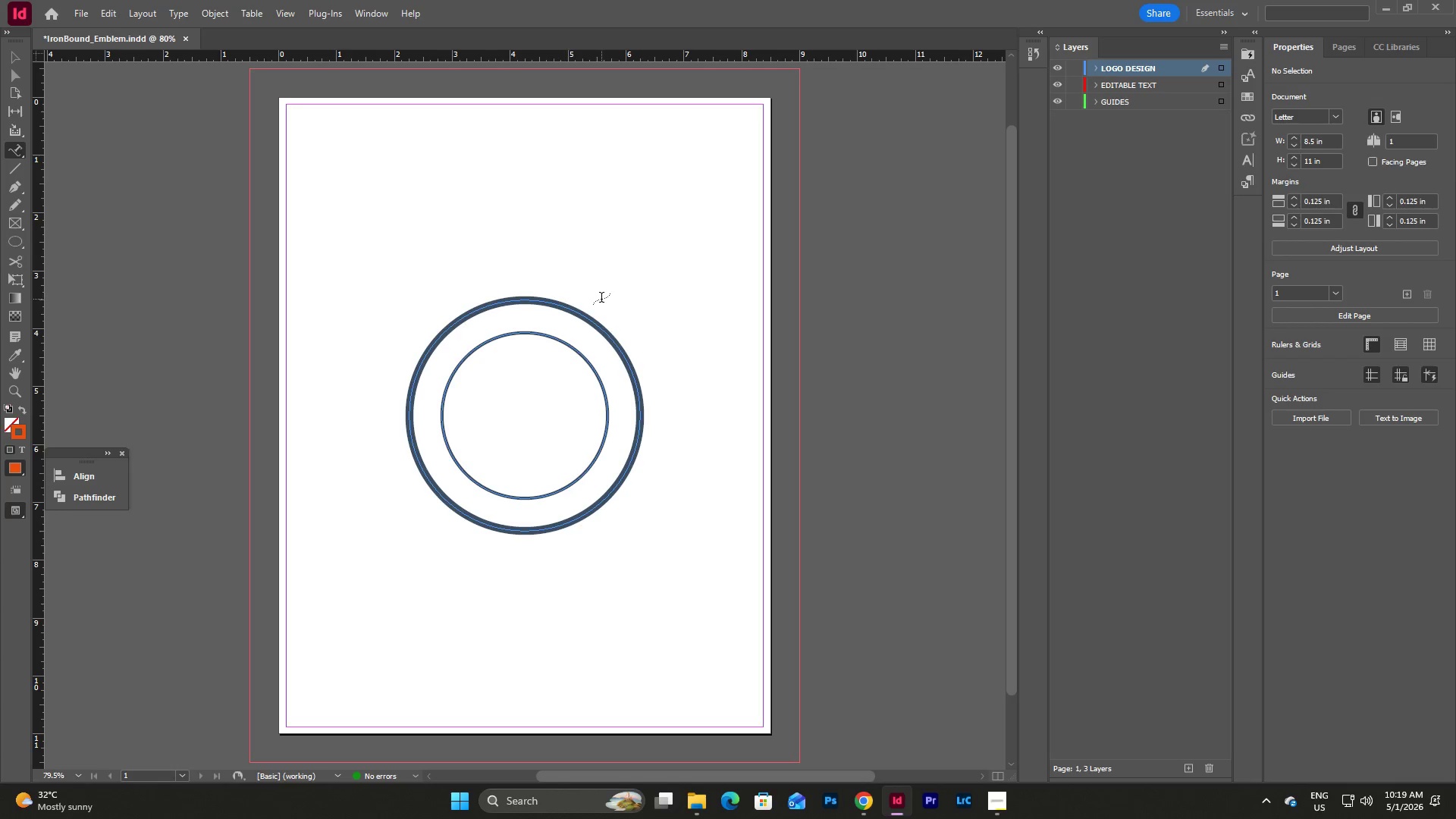 
key(V)
 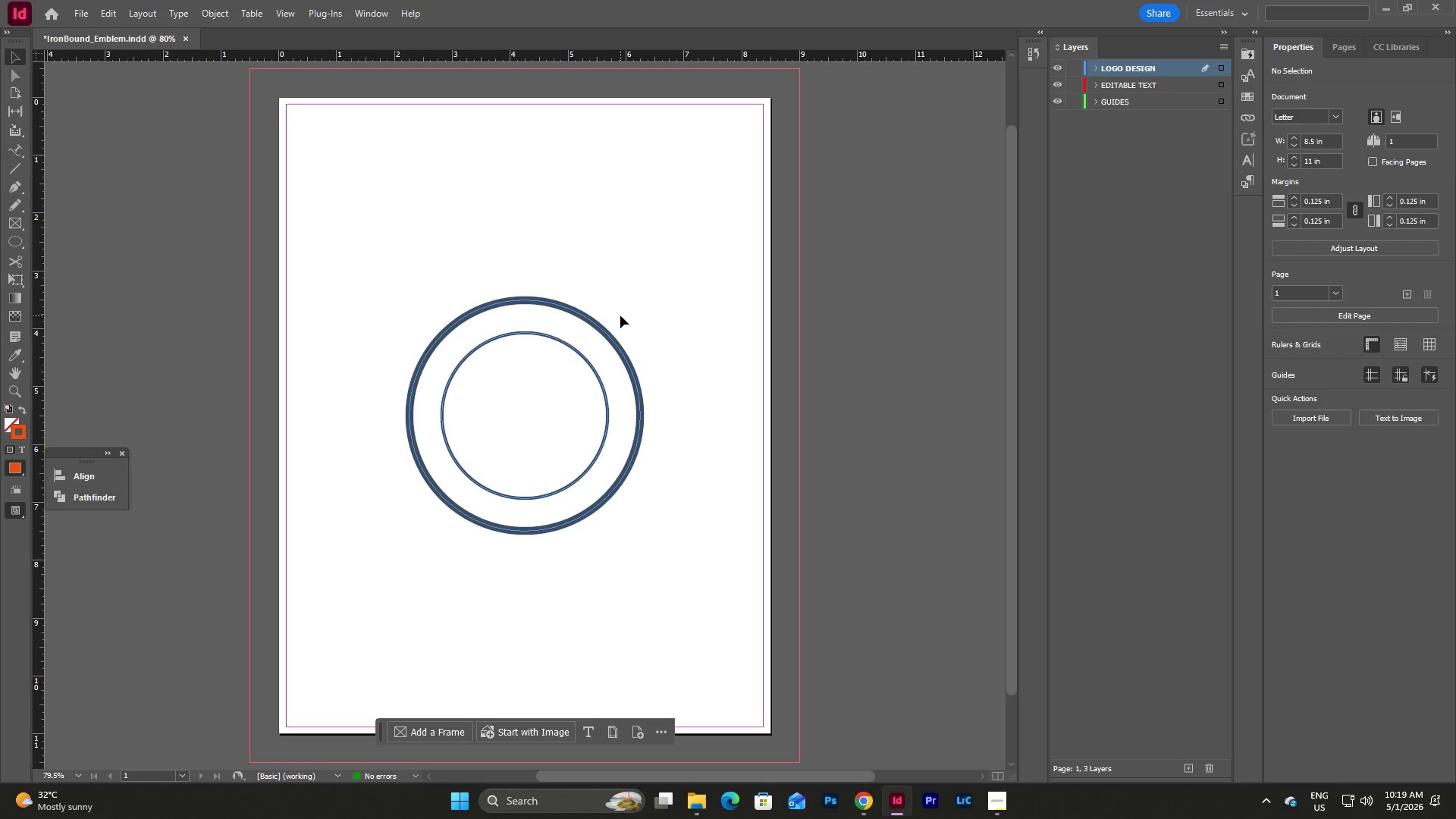 
left_click([620, 315])
 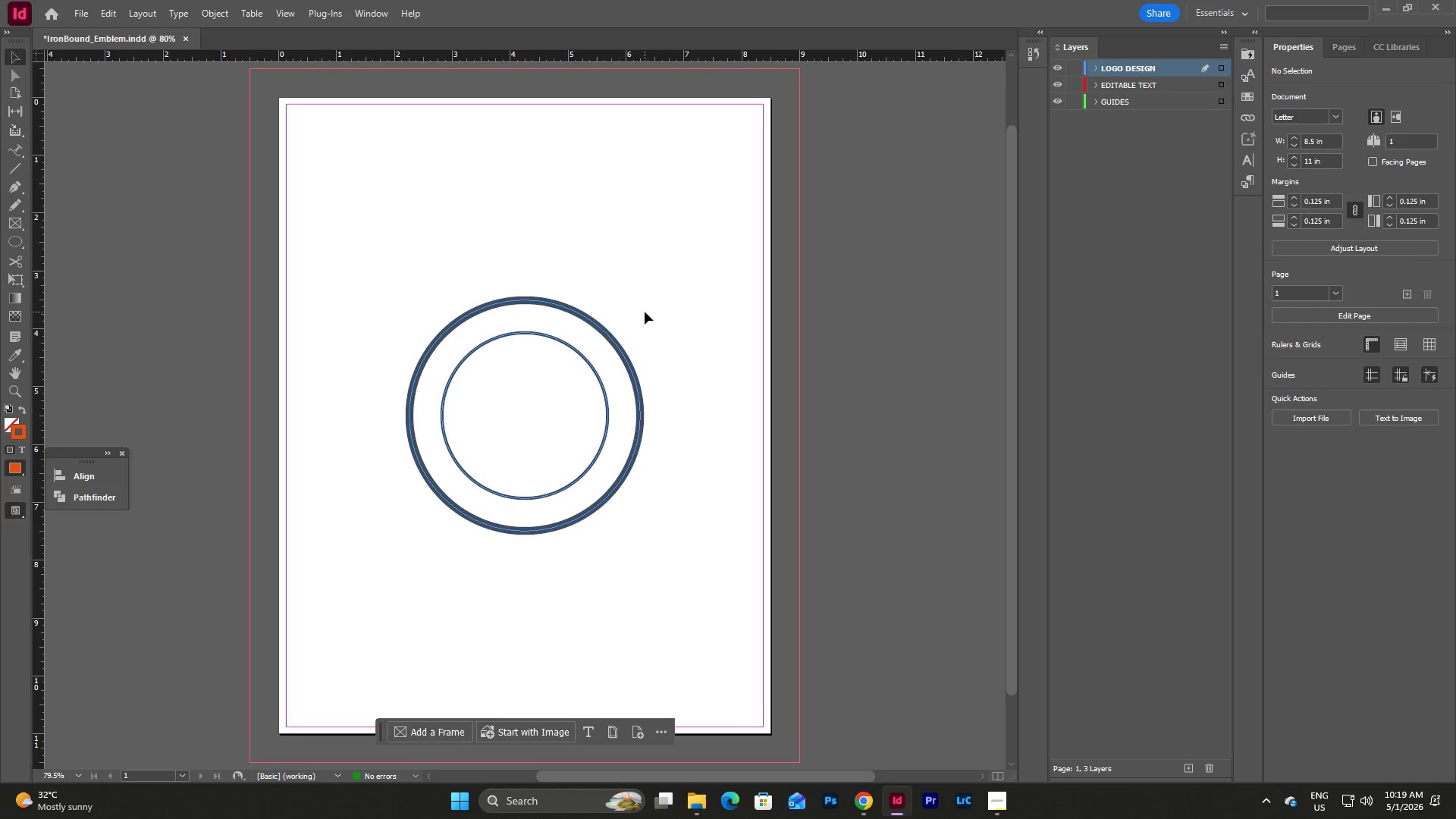 
type(ww)
 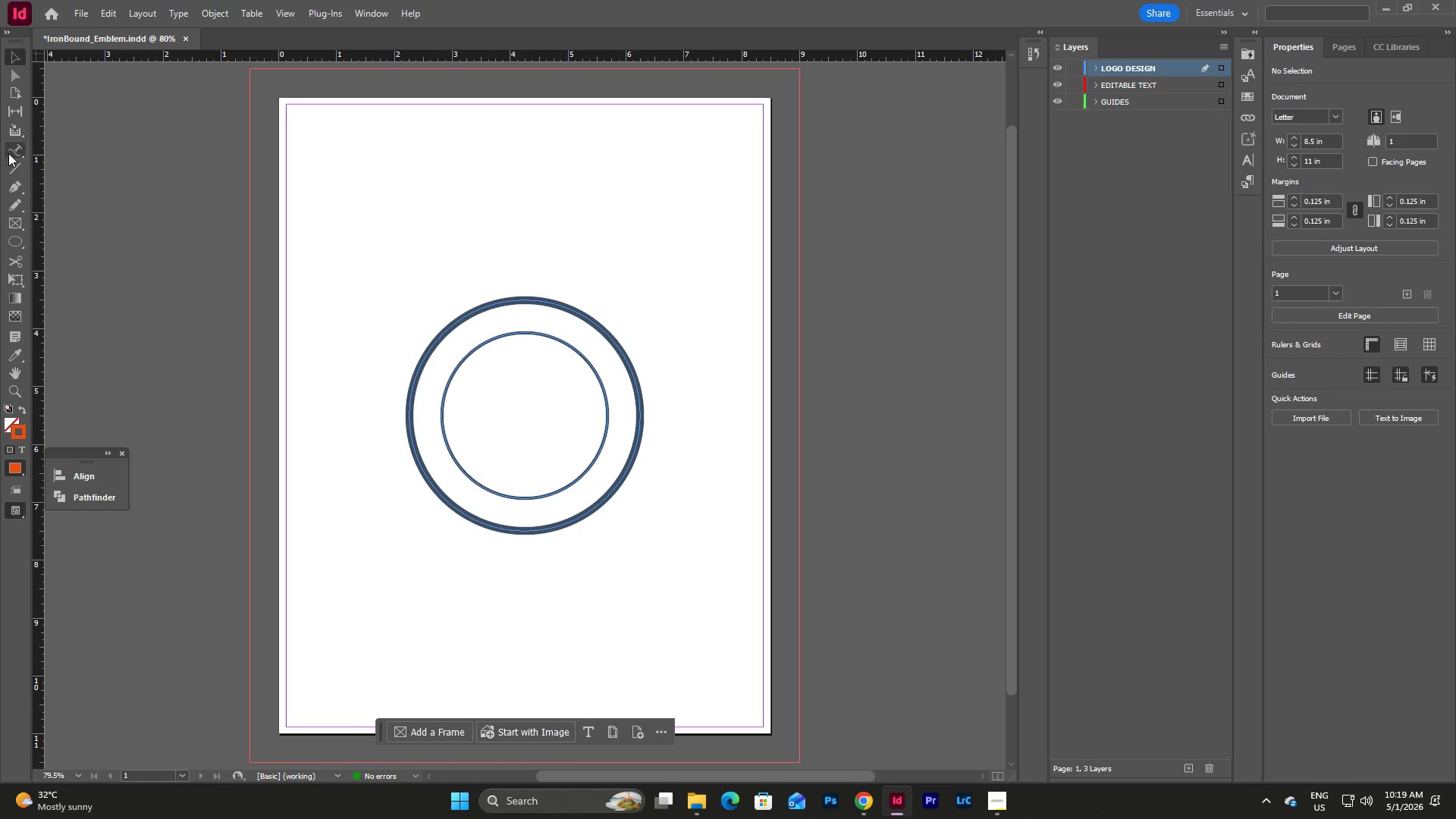 
left_click([17, 150])
 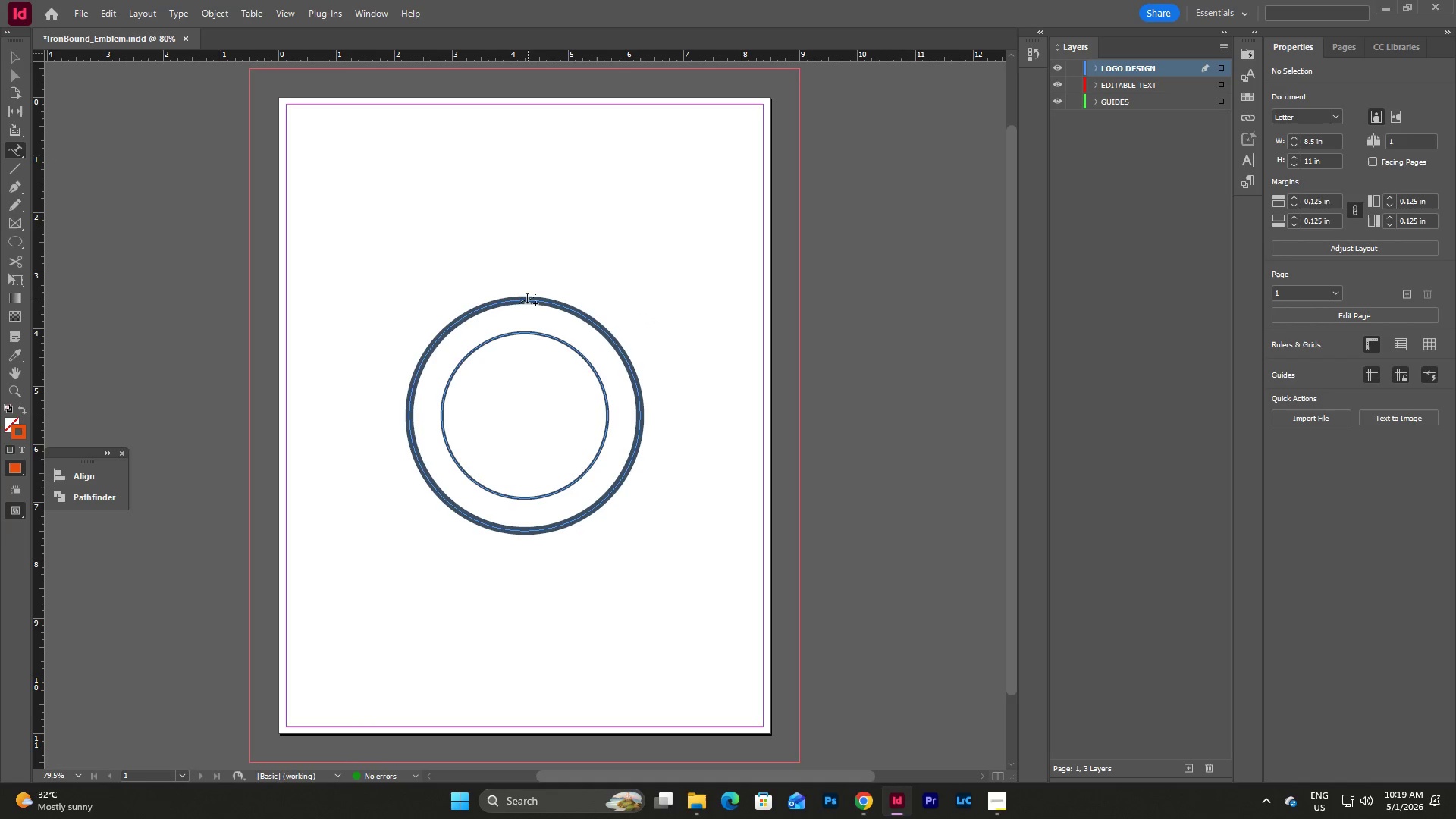 
left_click([526, 300])
 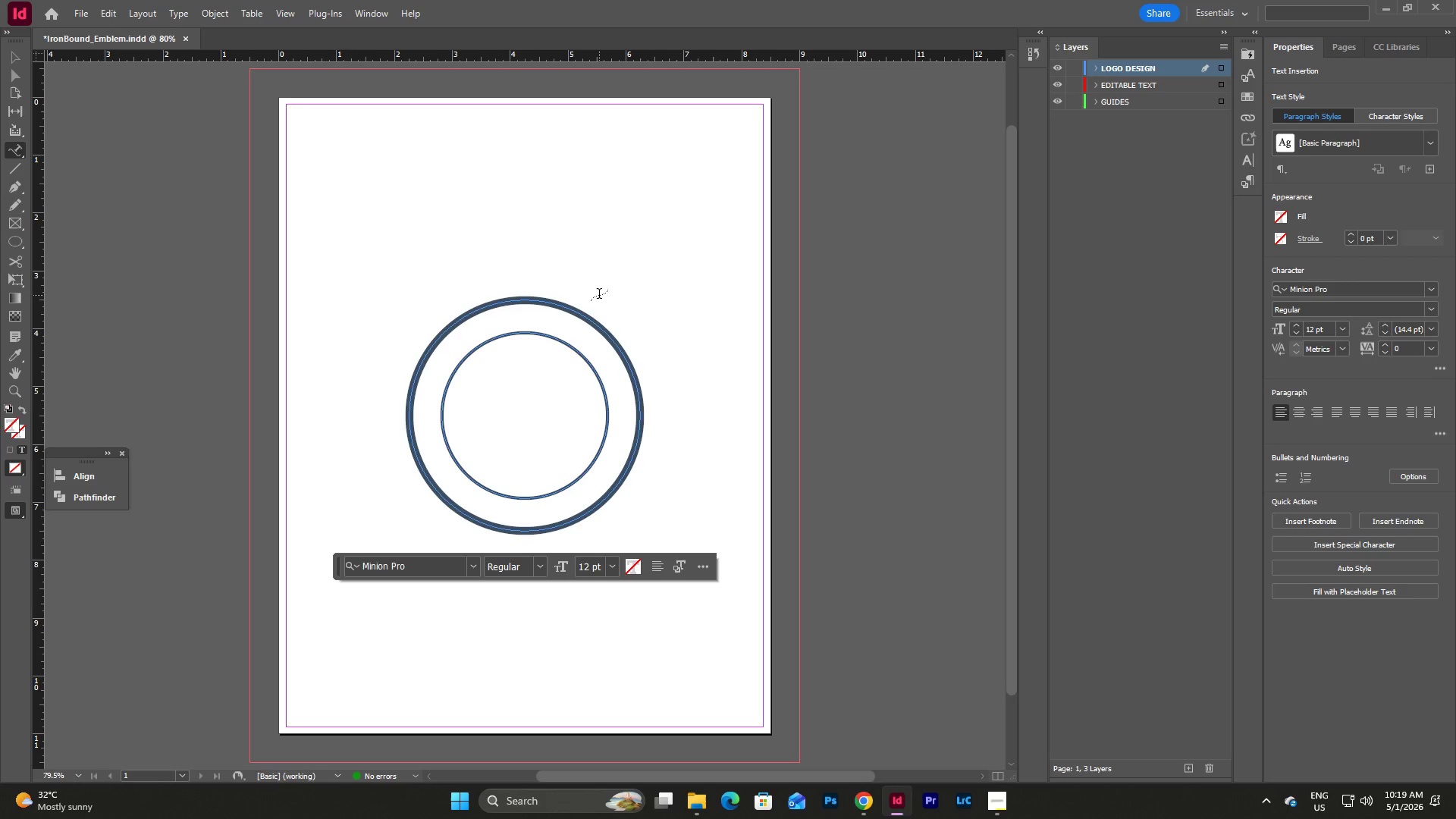 
wait(7.3)
 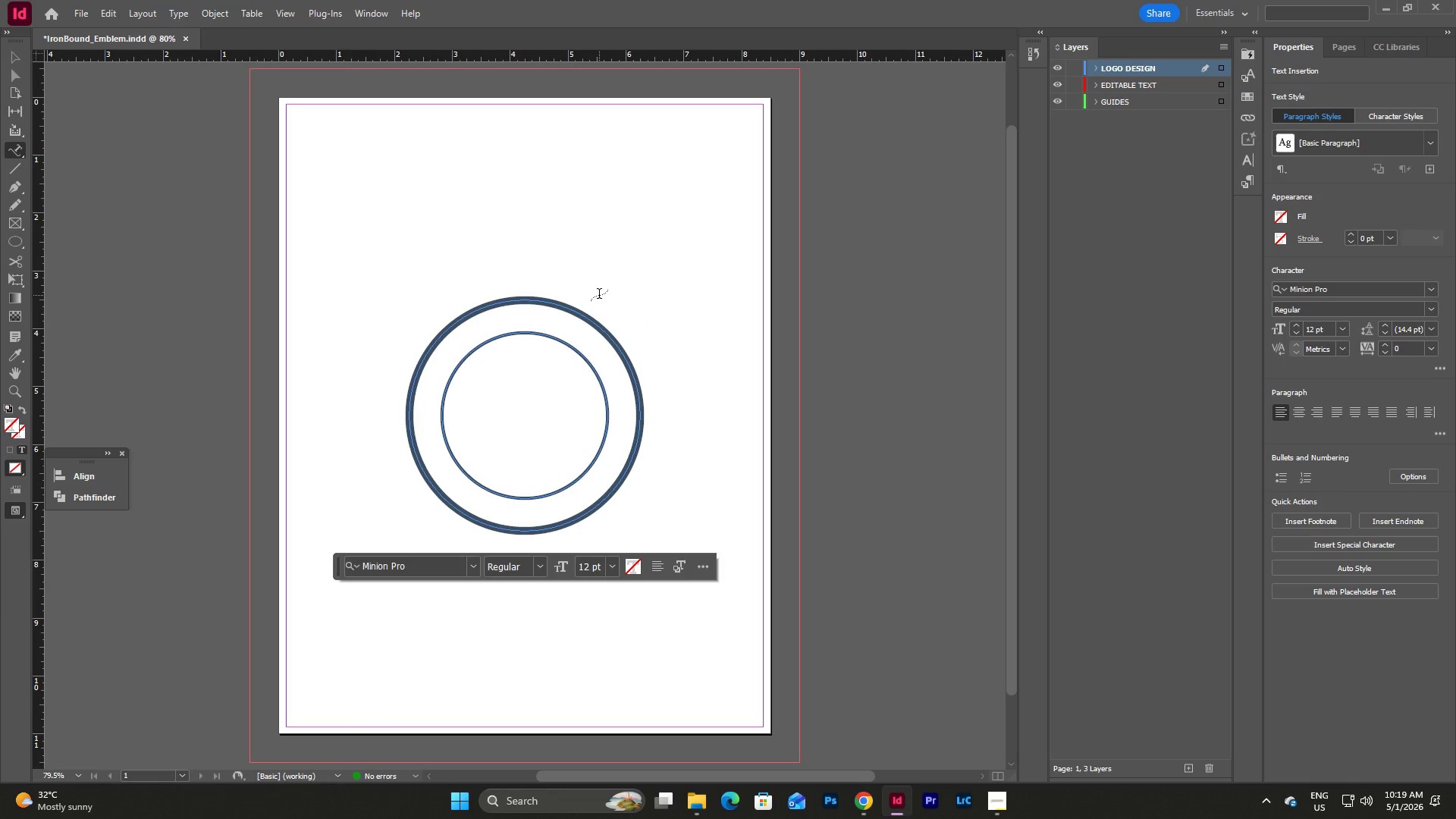 
left_click([474, 567])
 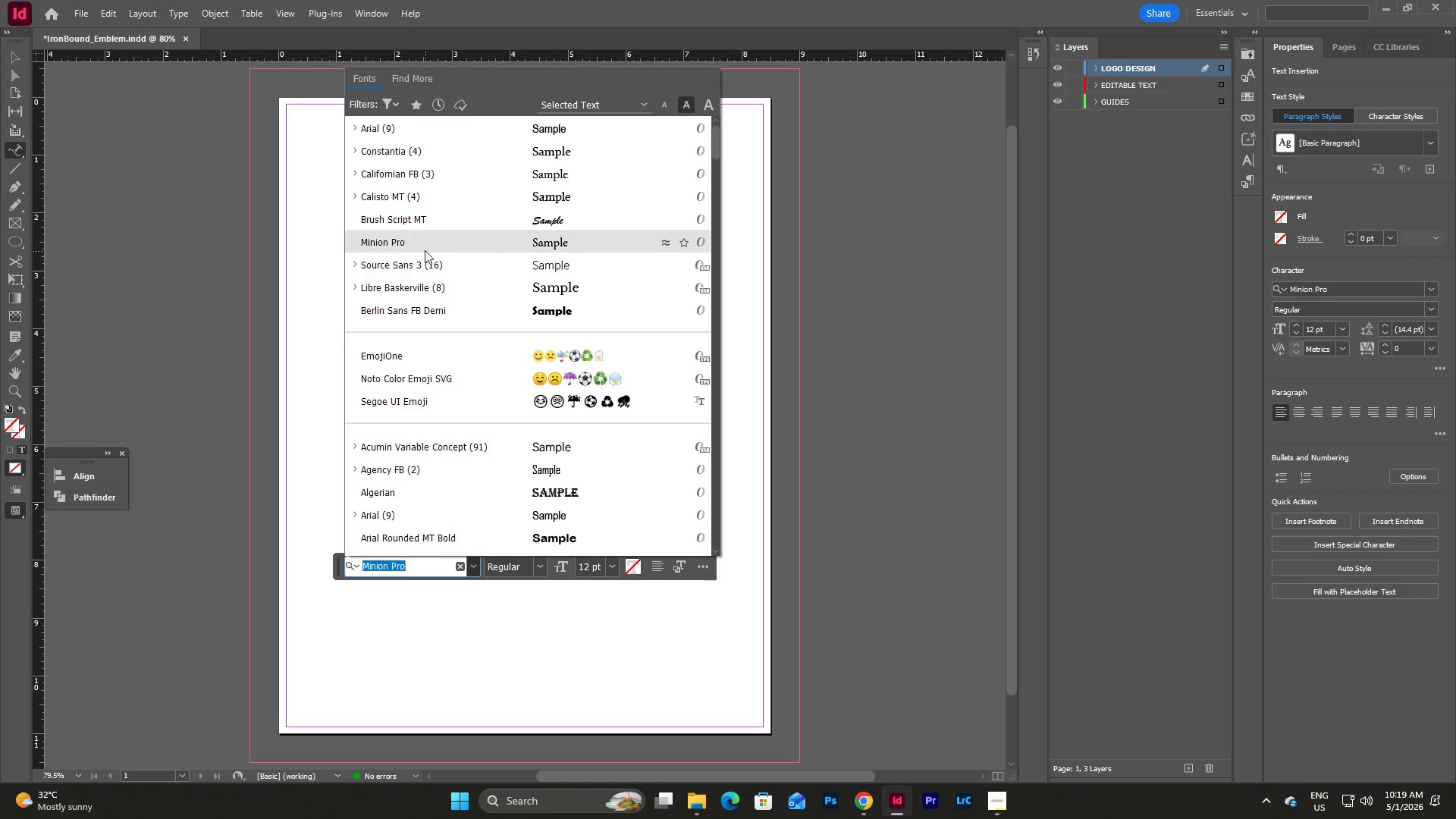 
left_click([423, 287])
 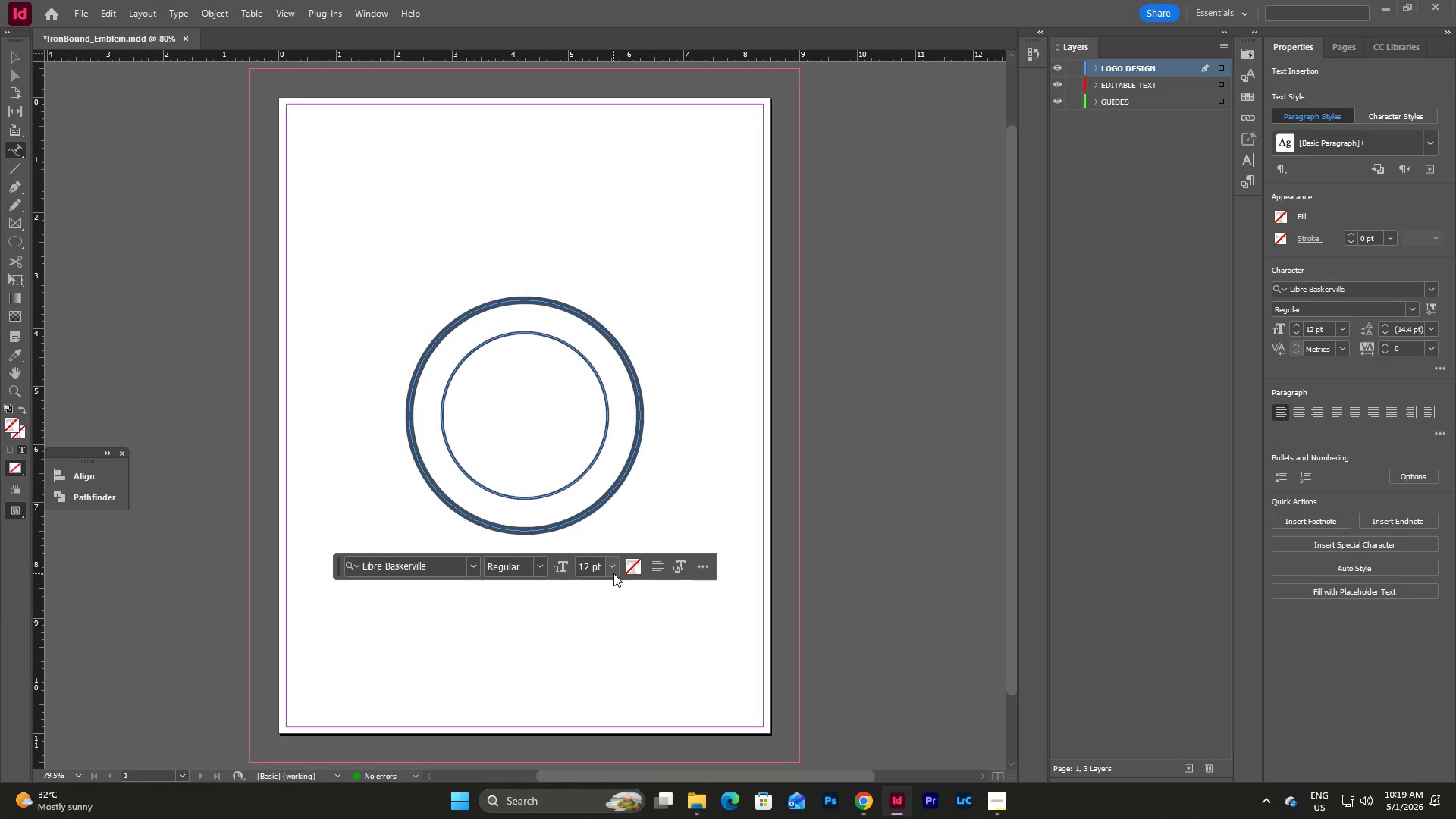 
left_click([542, 570])
 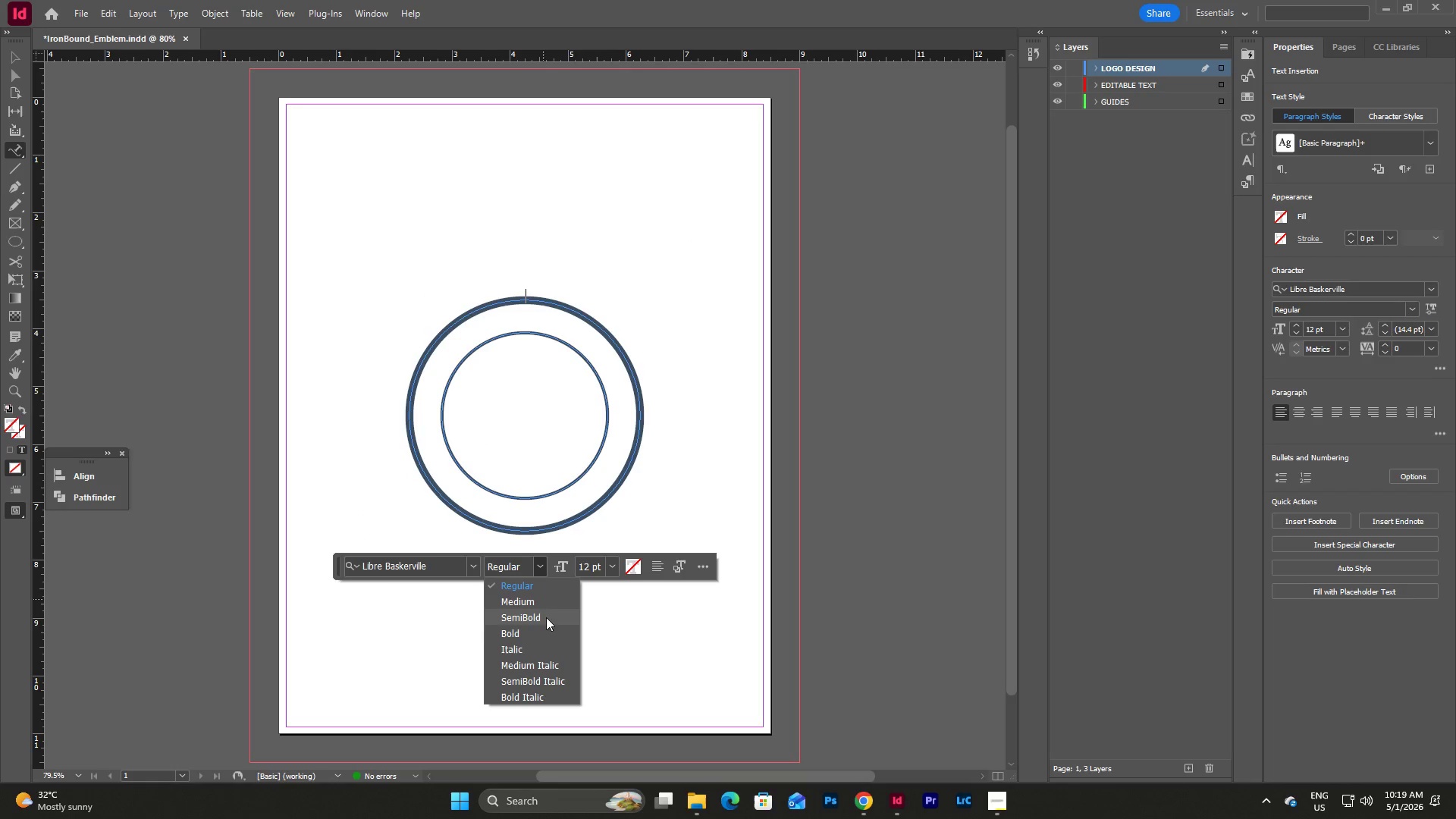 
left_click([548, 629])
 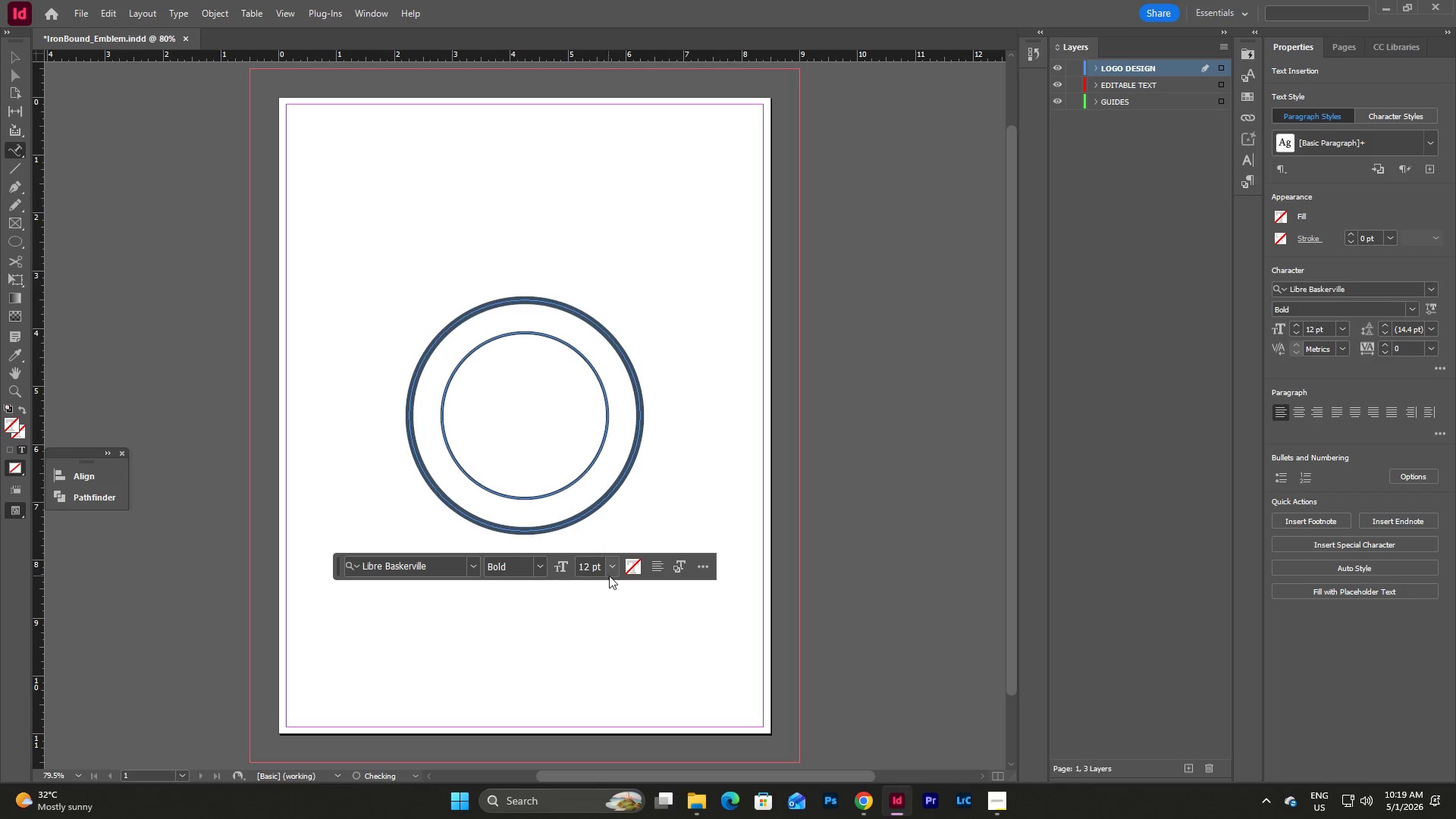 
left_click([613, 576])
 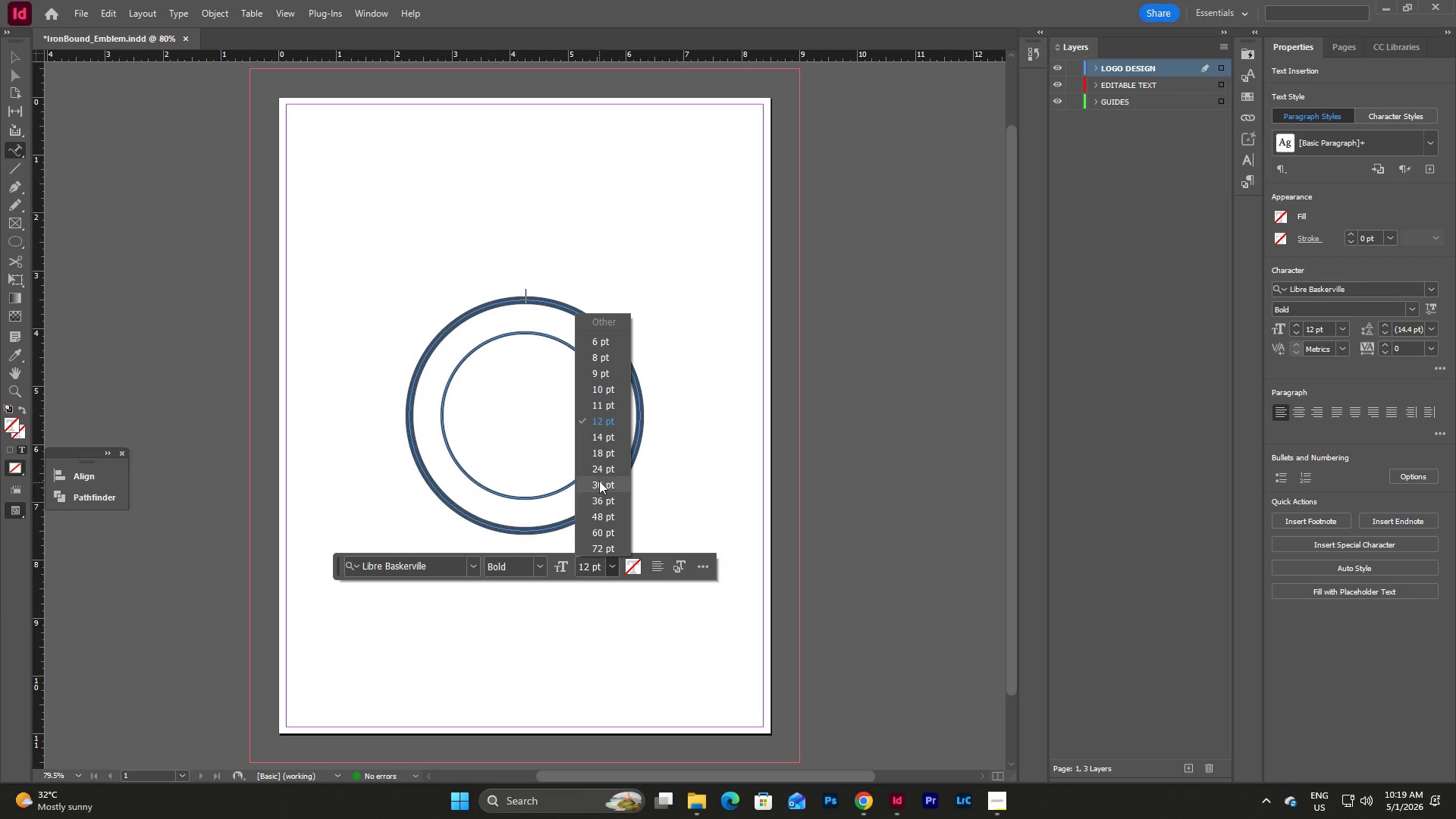 
left_click([600, 469])
 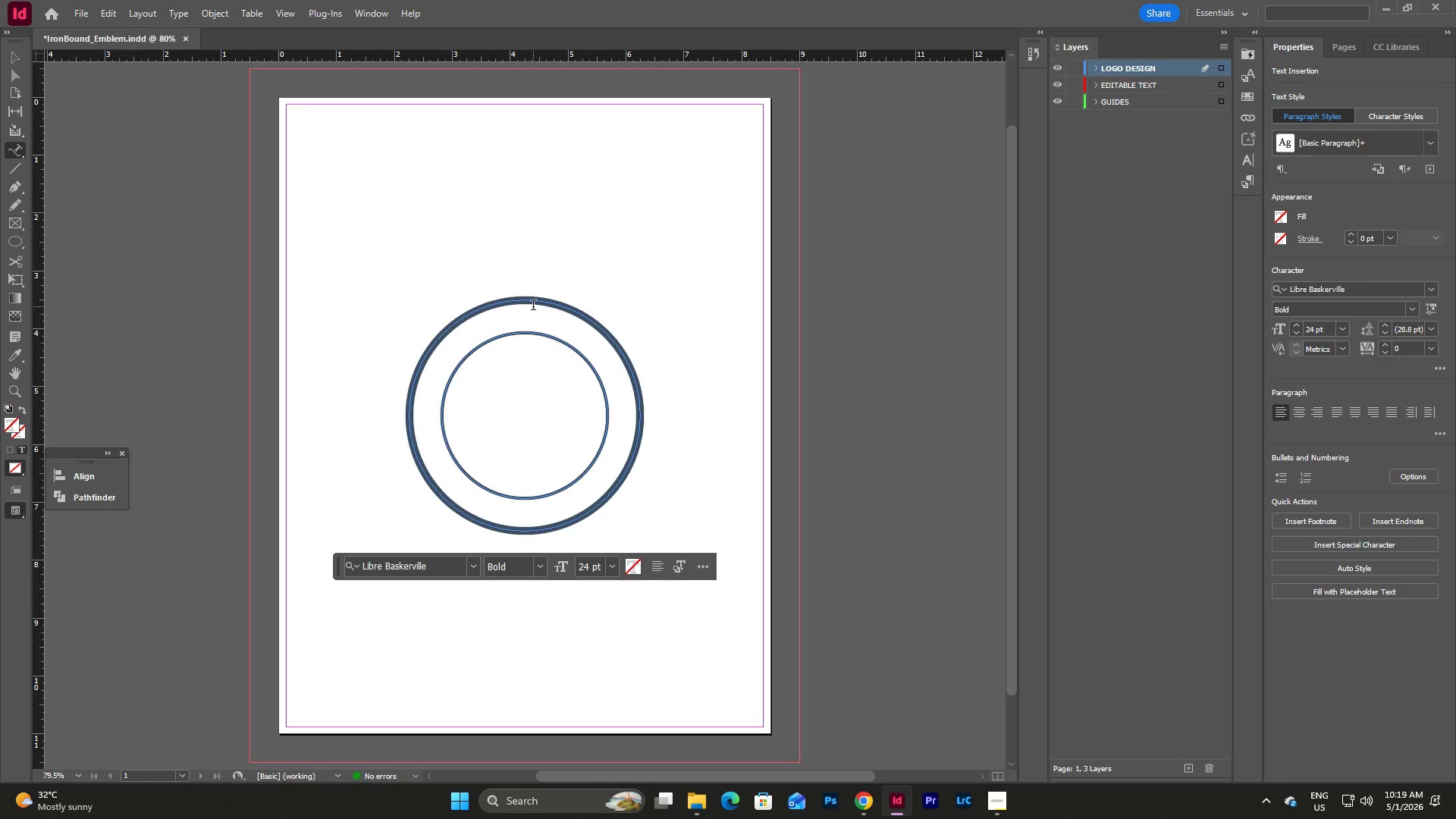 
type(IRON-BOUND CUSTOM ADUS)
 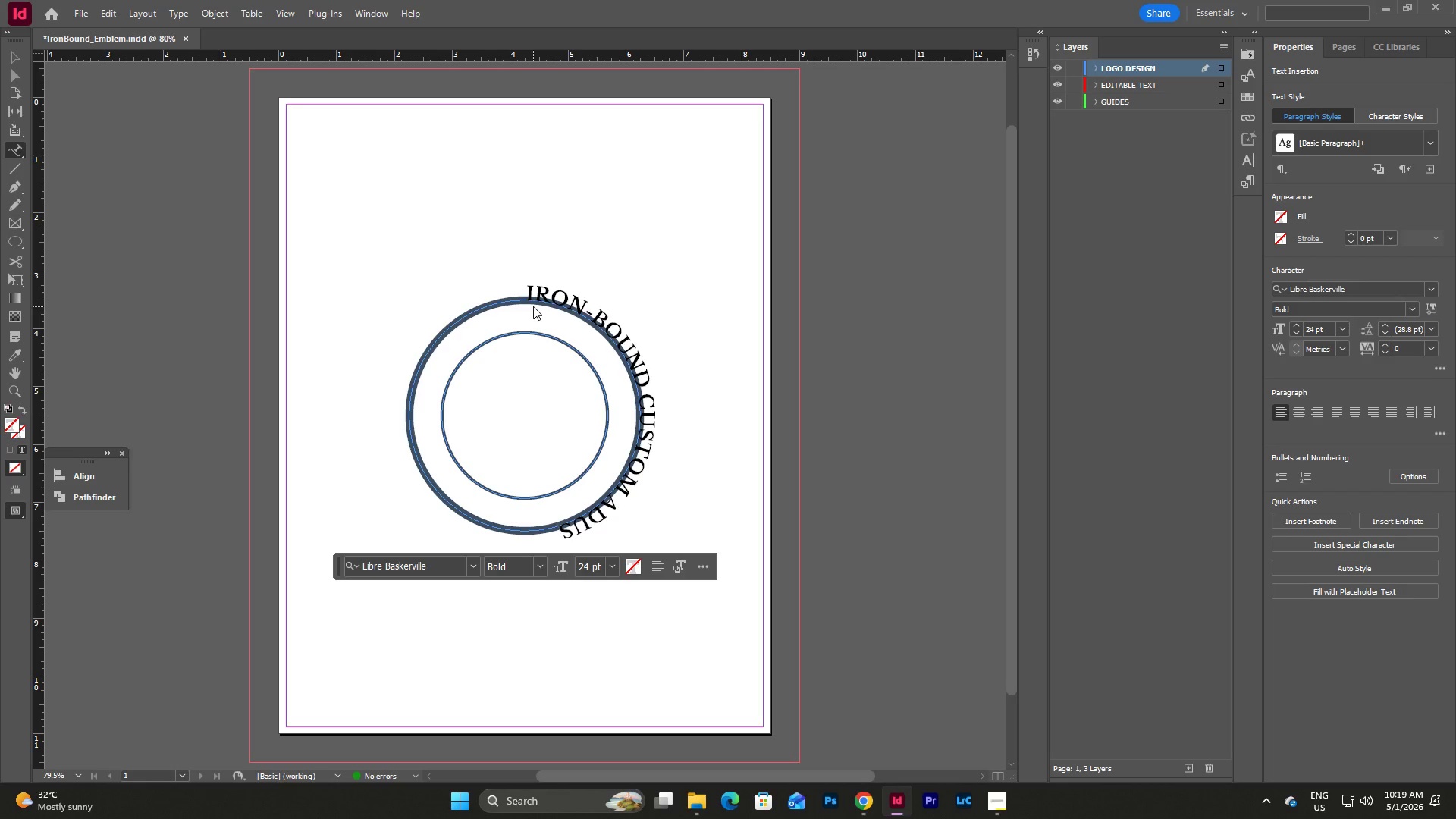 
key(Escape)
 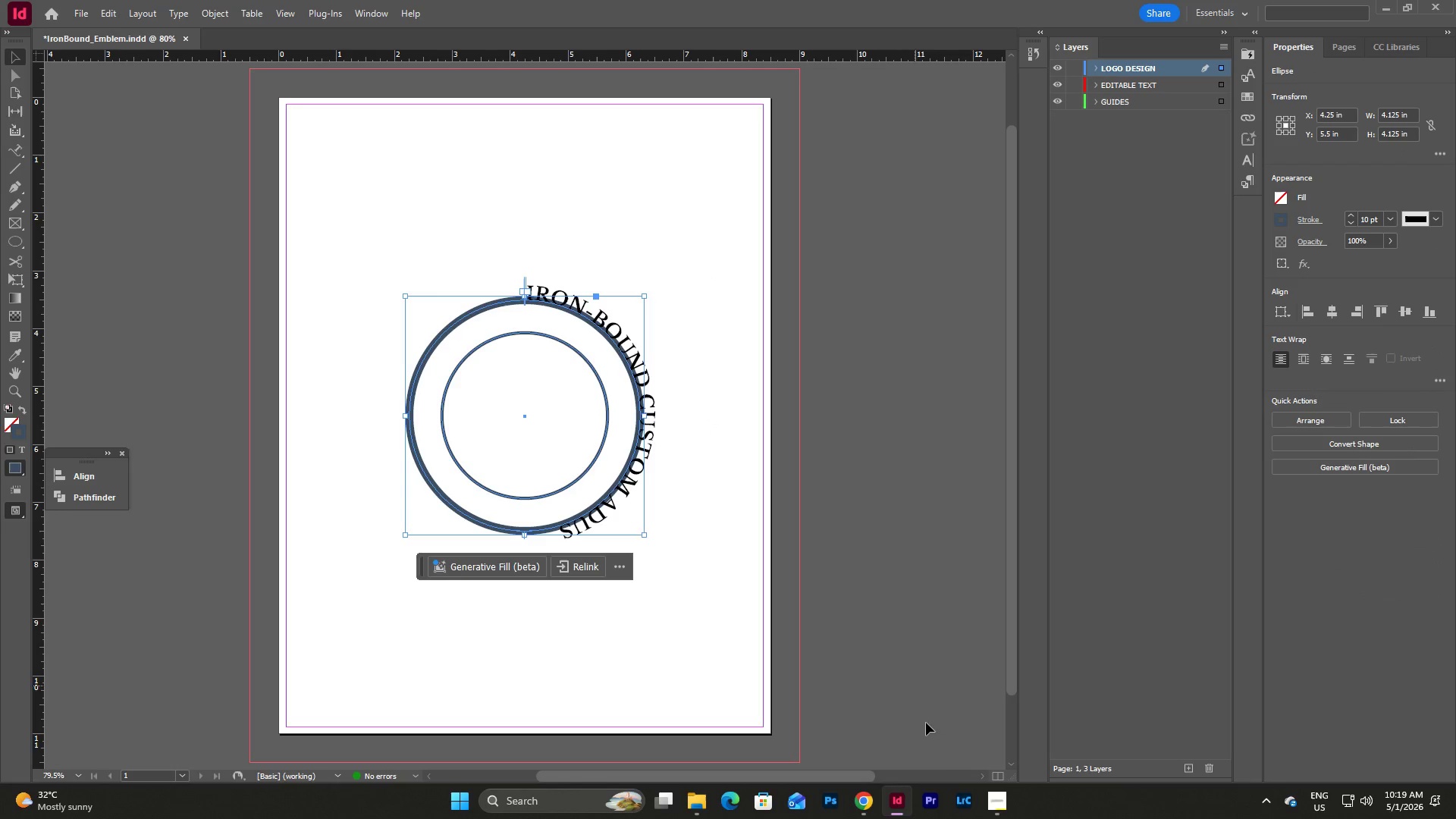 
left_click([995, 807])